 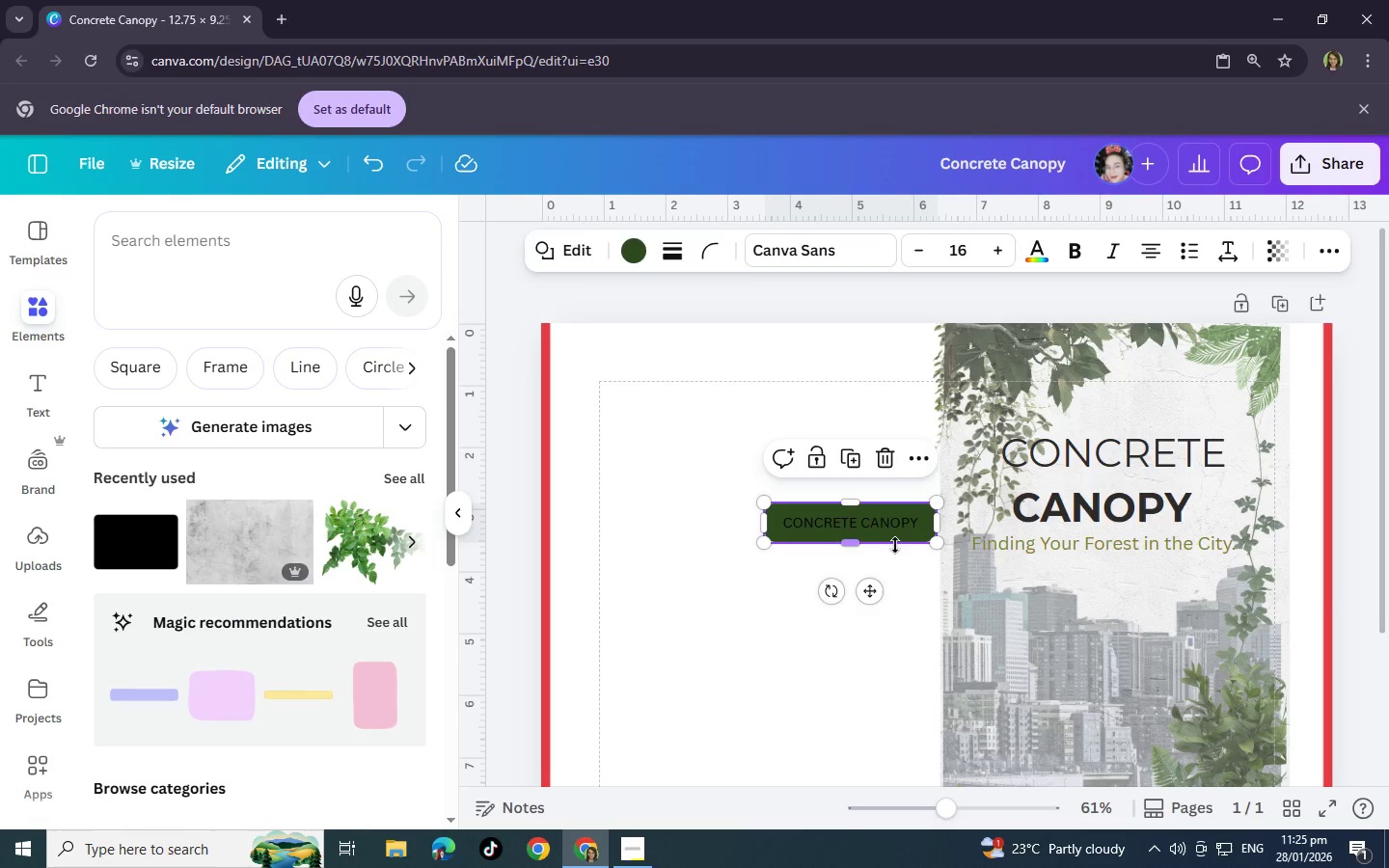 
left_click_drag(start_coordinate=[841, 601], to_coordinate=[803, 555])
 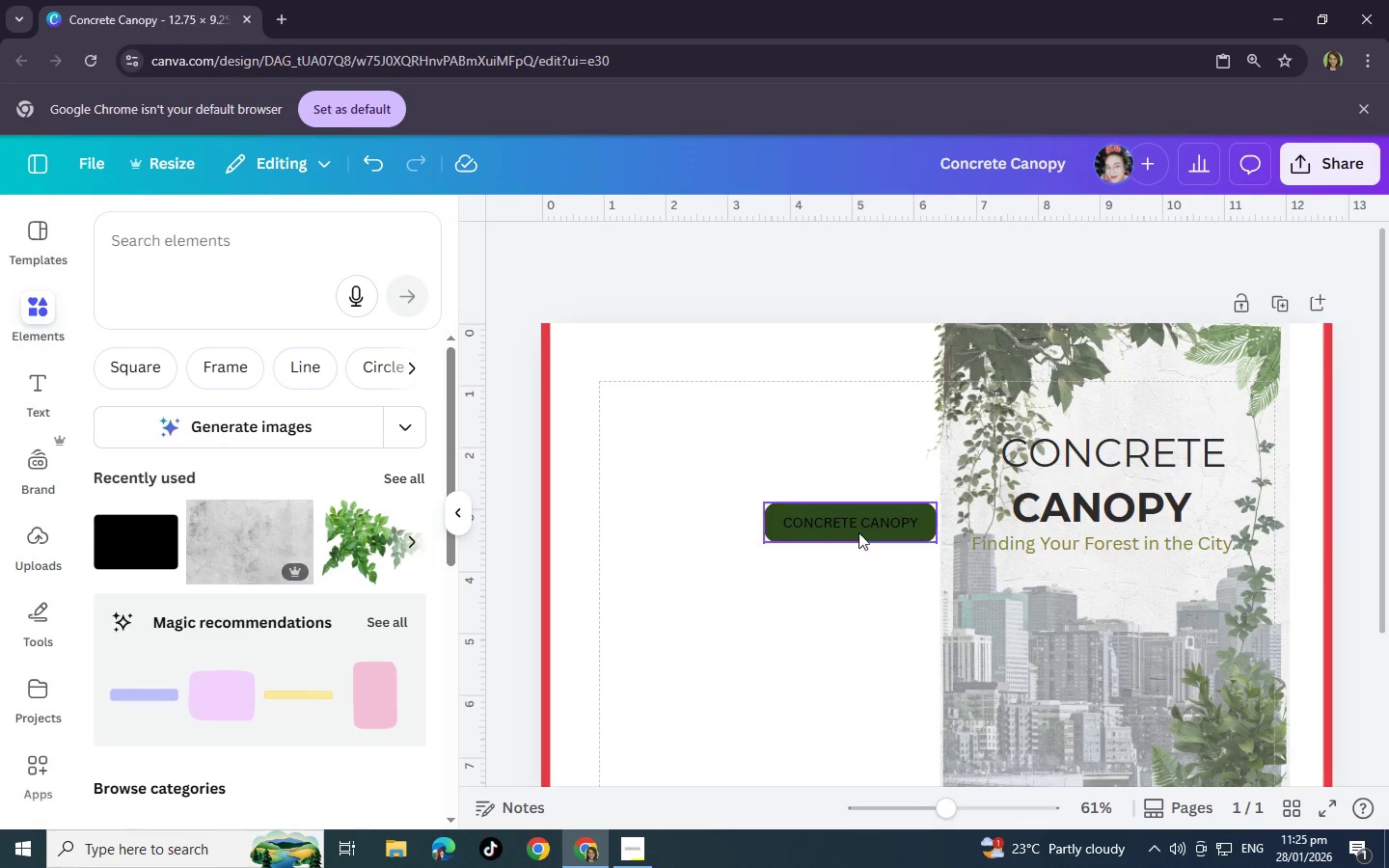 
left_click([858, 531])
 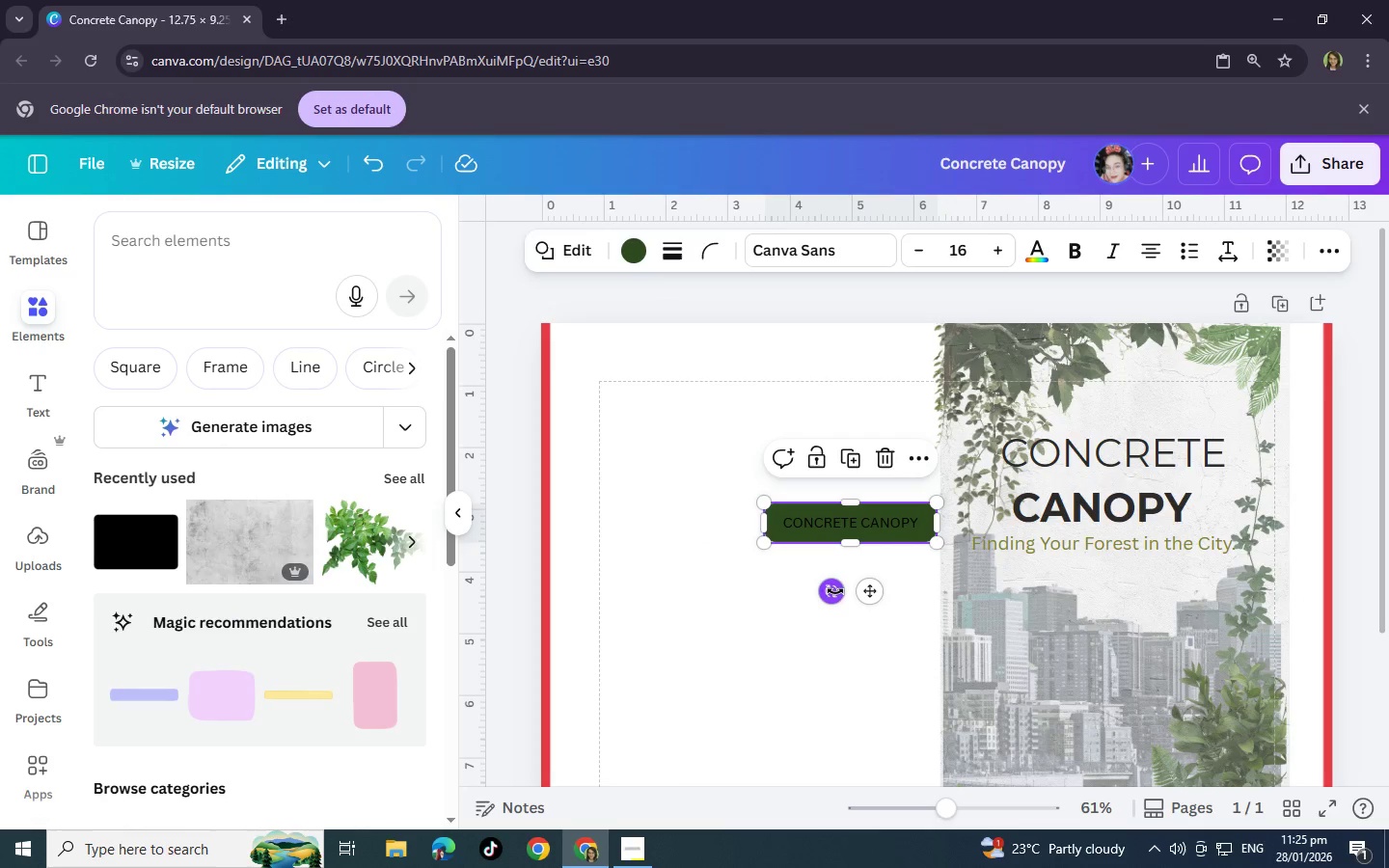 
left_click_drag(start_coordinate=[832, 591], to_coordinate=[802, 502])
 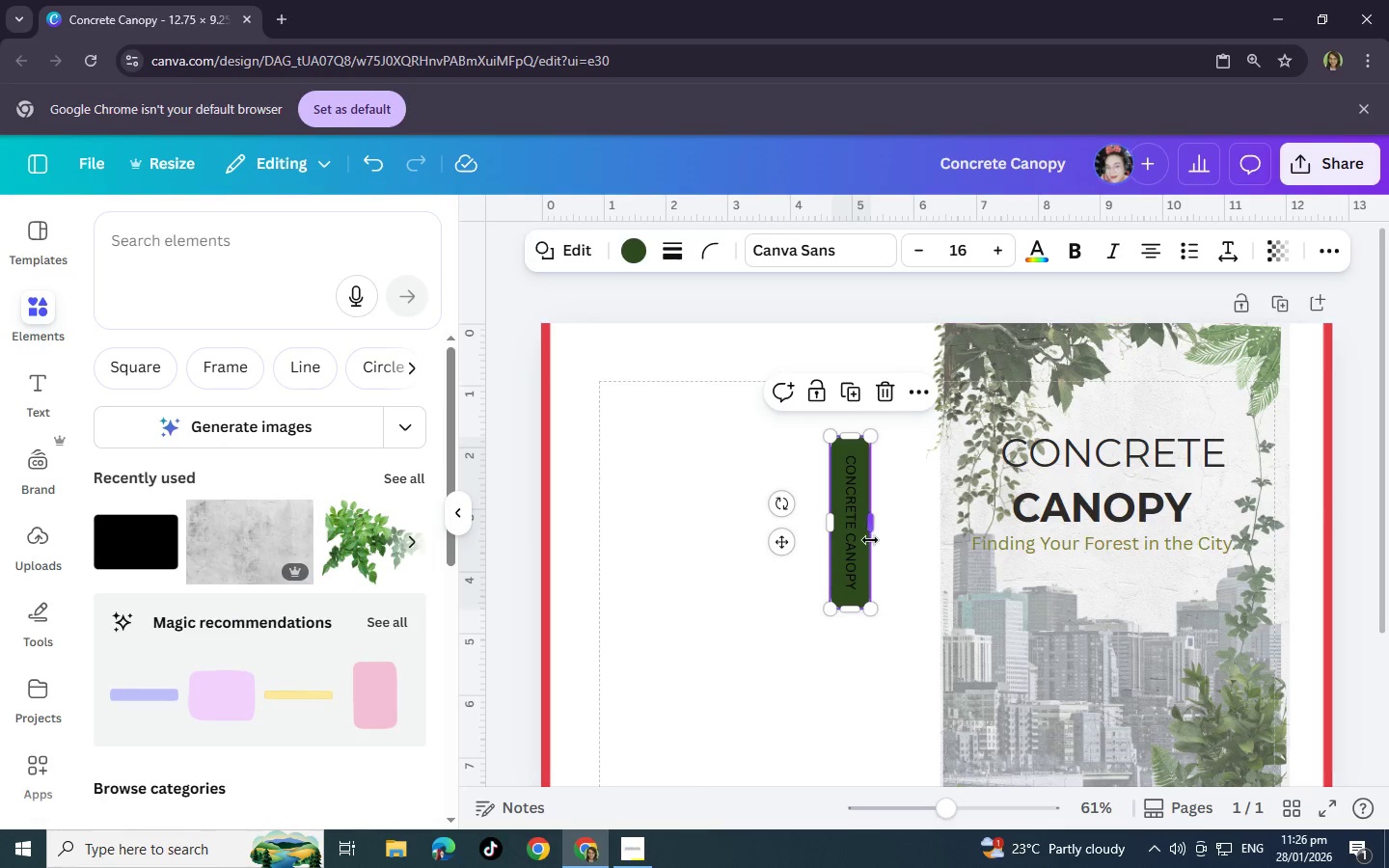 
left_click_drag(start_coordinate=[870, 540], to_coordinate=[925, 556])
 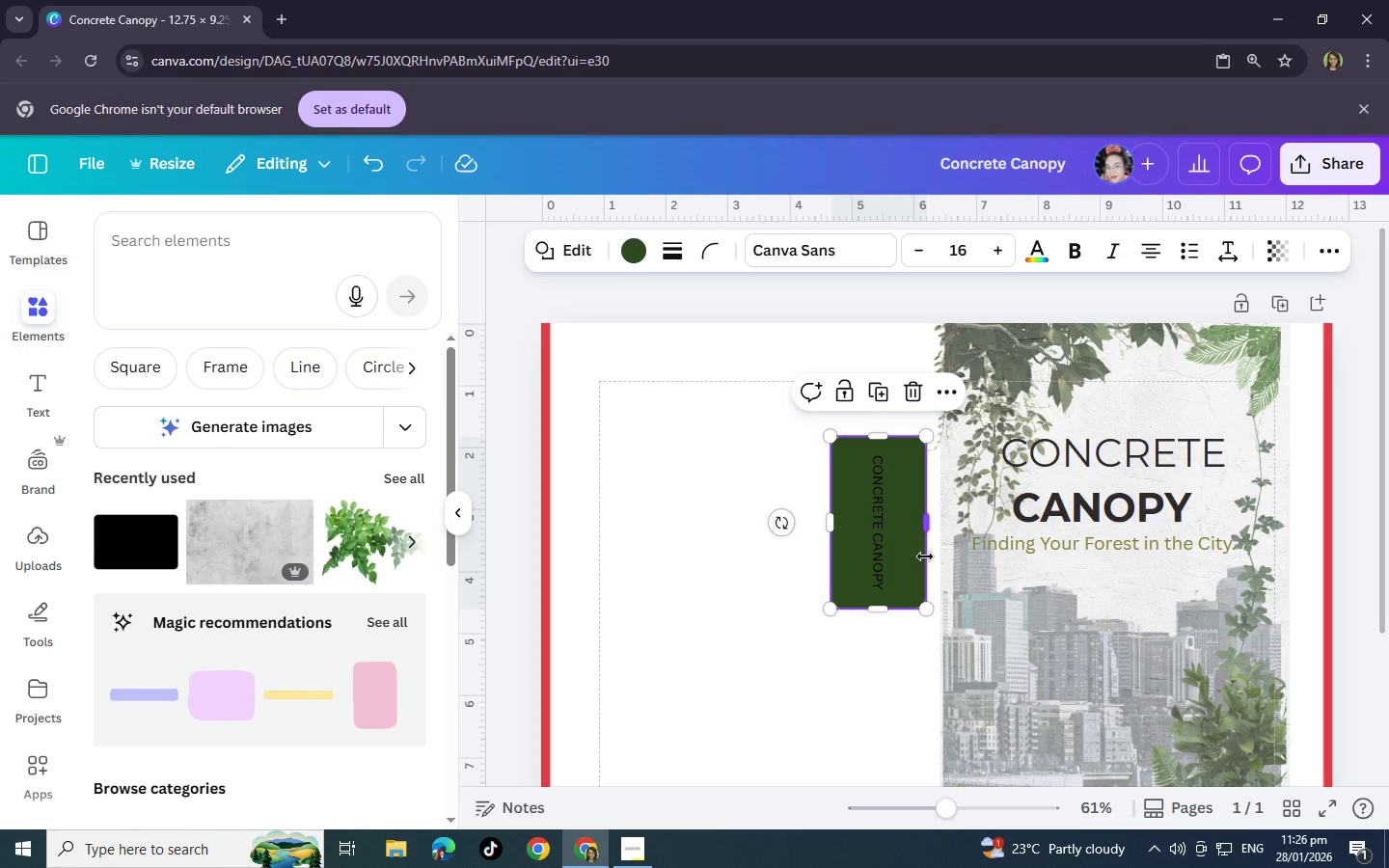 
key(Control+Z)
 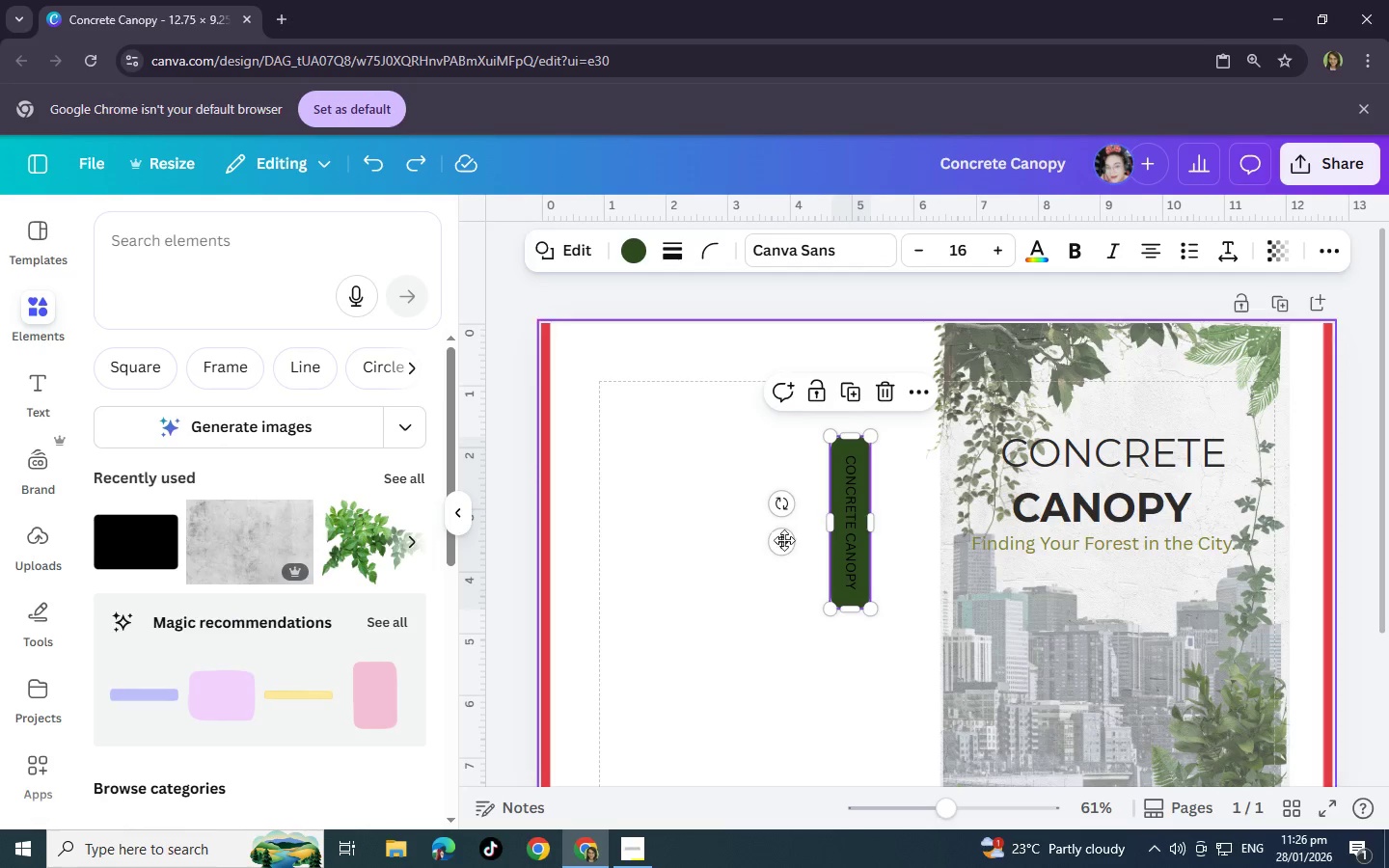 
left_click_drag(start_coordinate=[782, 543], to_coordinate=[858, 547])
 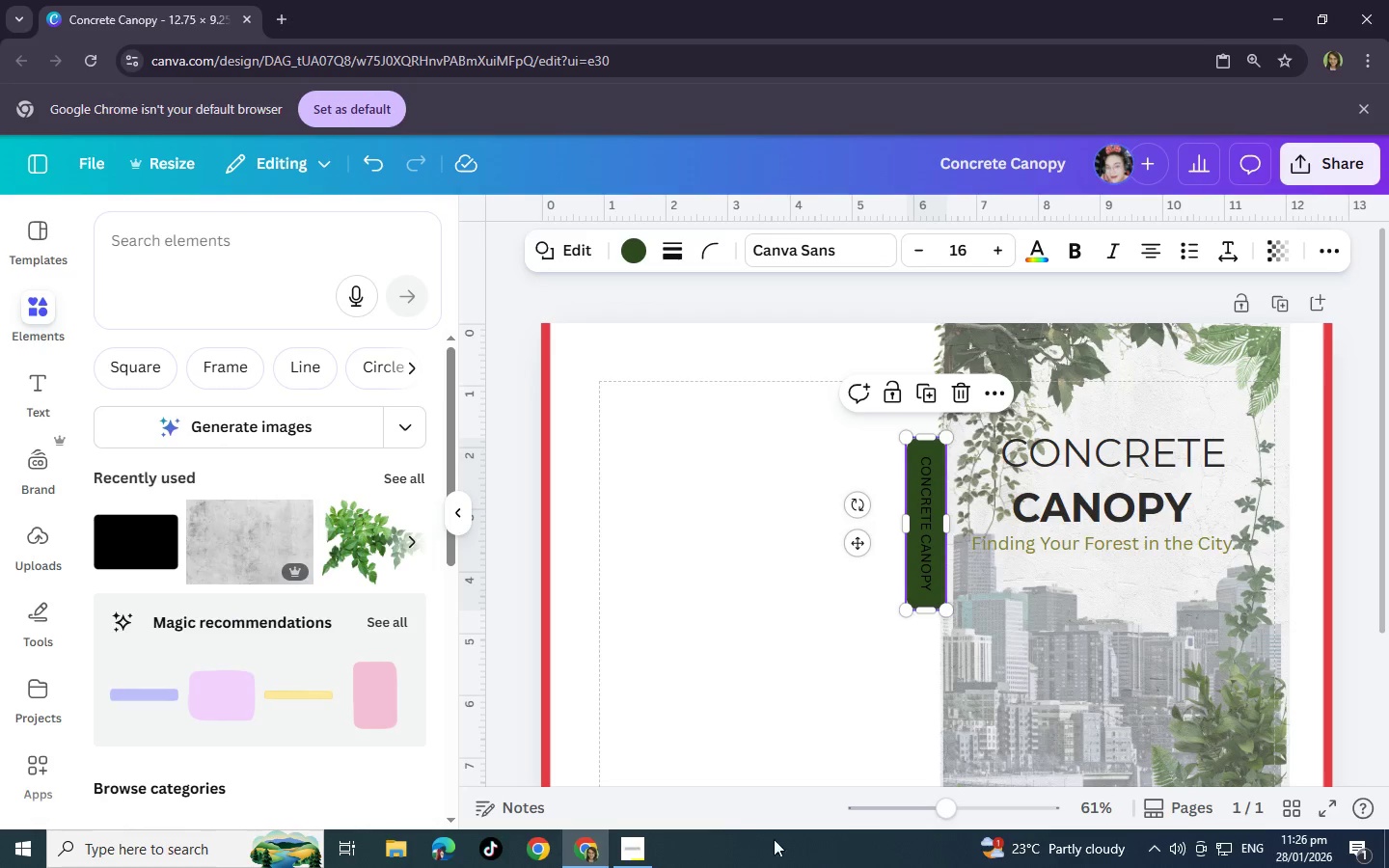 
left_click([639, 834])